 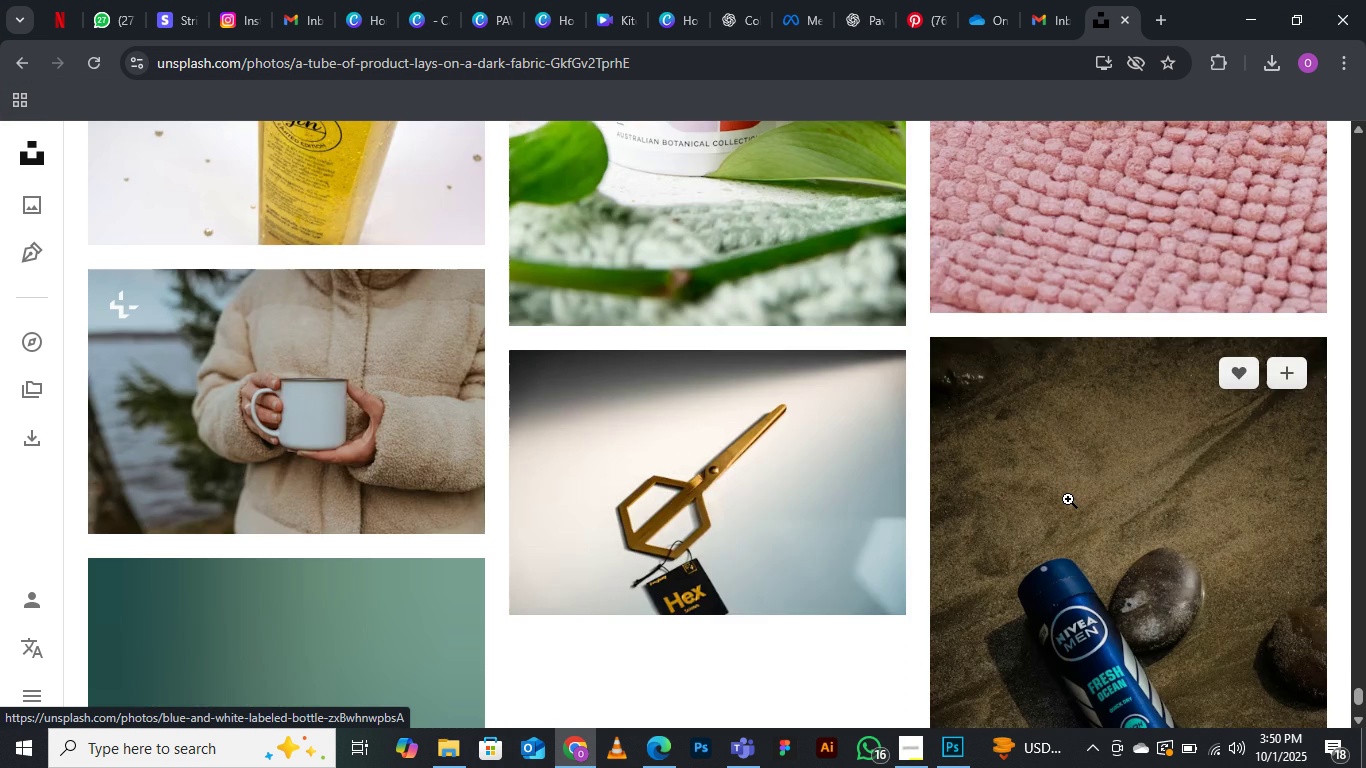 
scroll: coordinate [827, 459], scroll_direction: down, amount: 11.0
 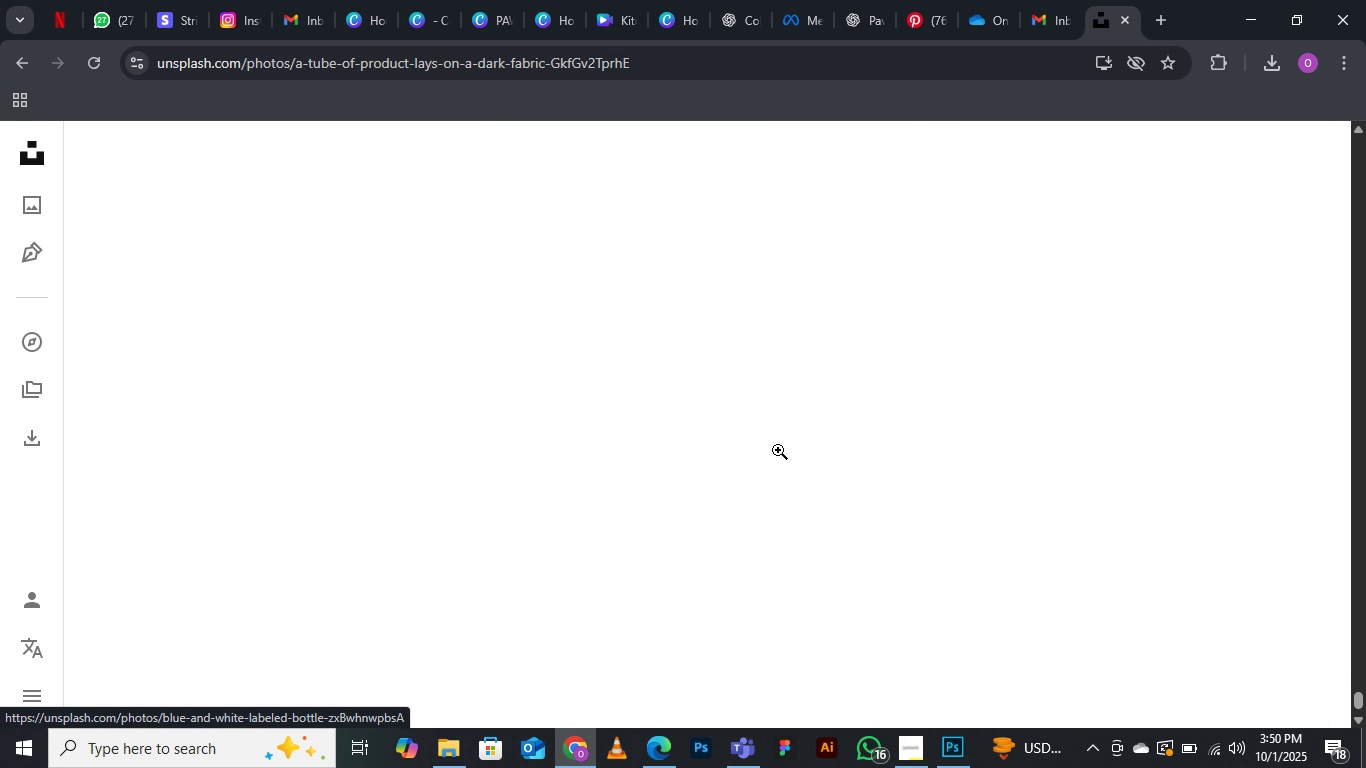 
scroll: coordinate [782, 450], scroll_direction: up, amount: 7.0
 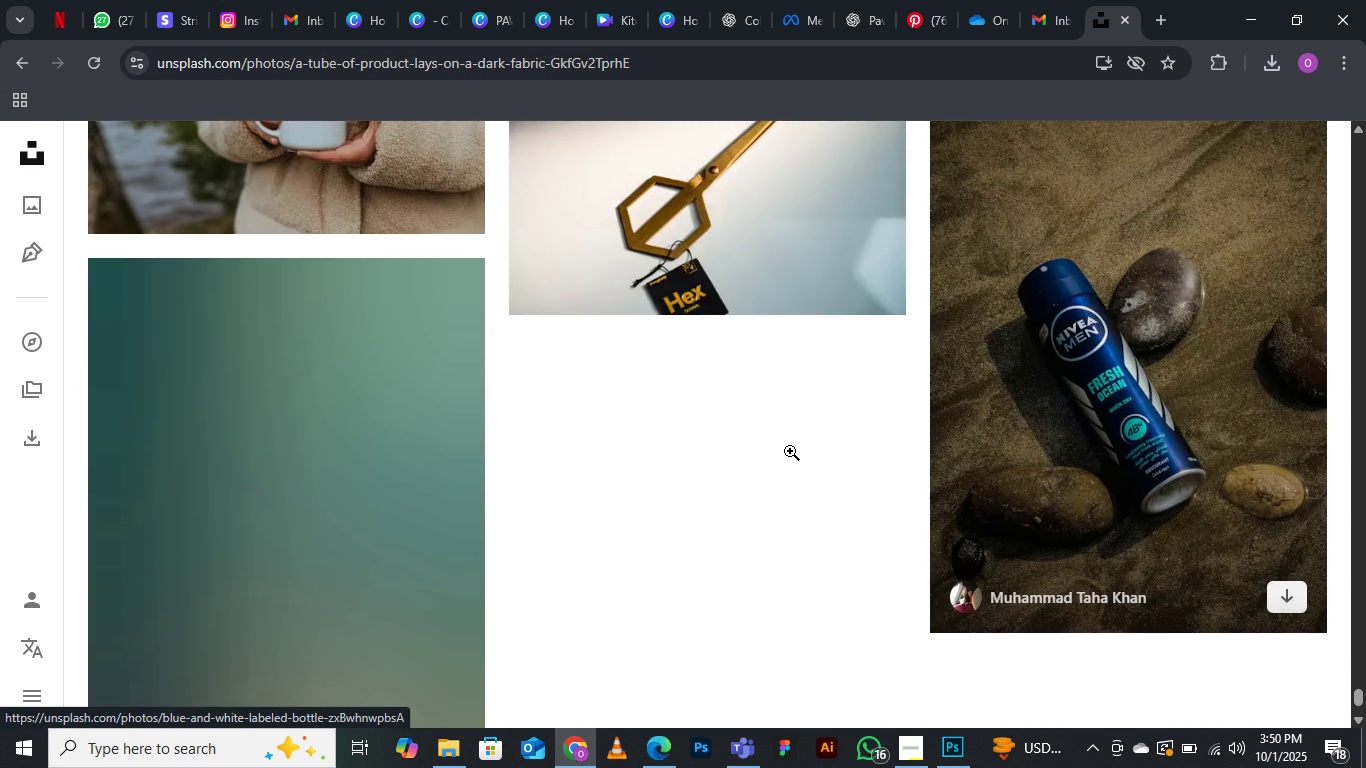 
scroll: coordinate [793, 451], scroll_direction: down, amount: 5.0
 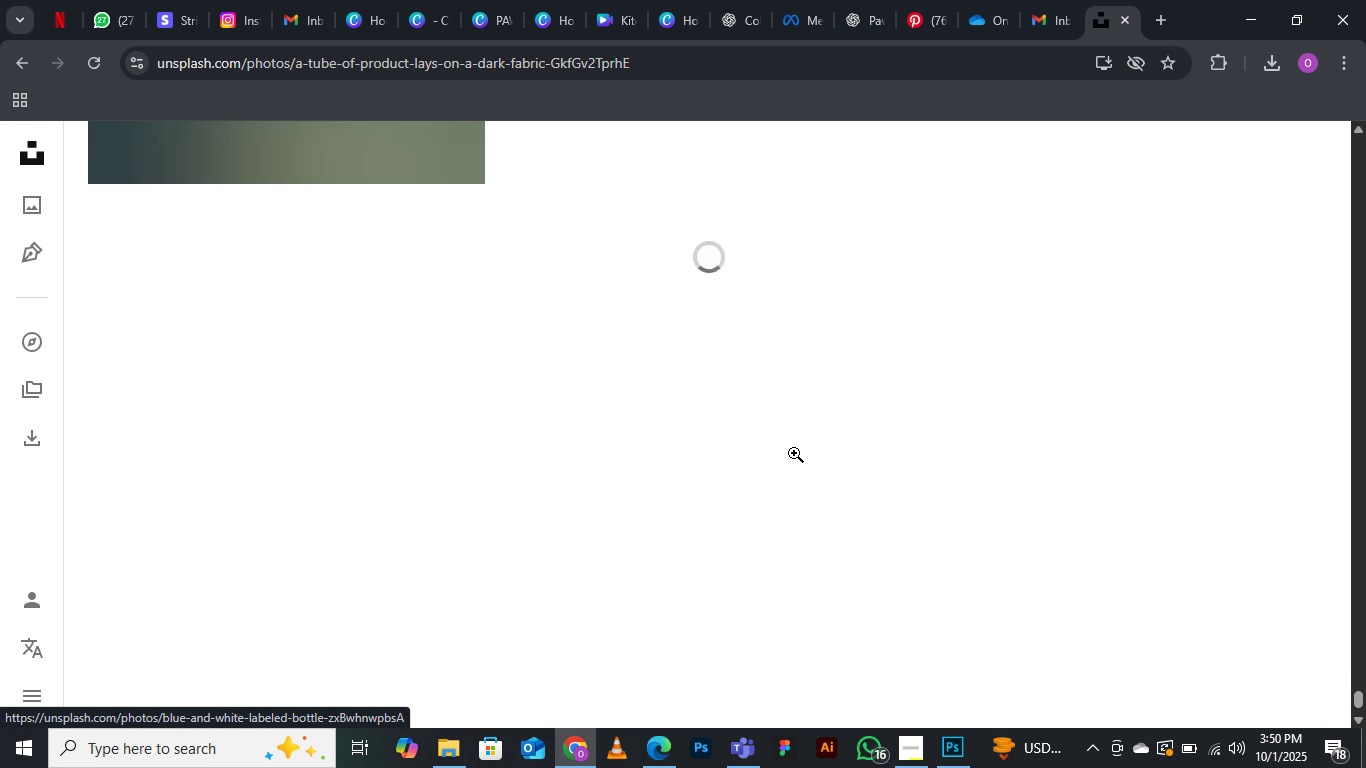 
scroll: coordinate [820, 477], scroll_direction: up, amount: 4.0
 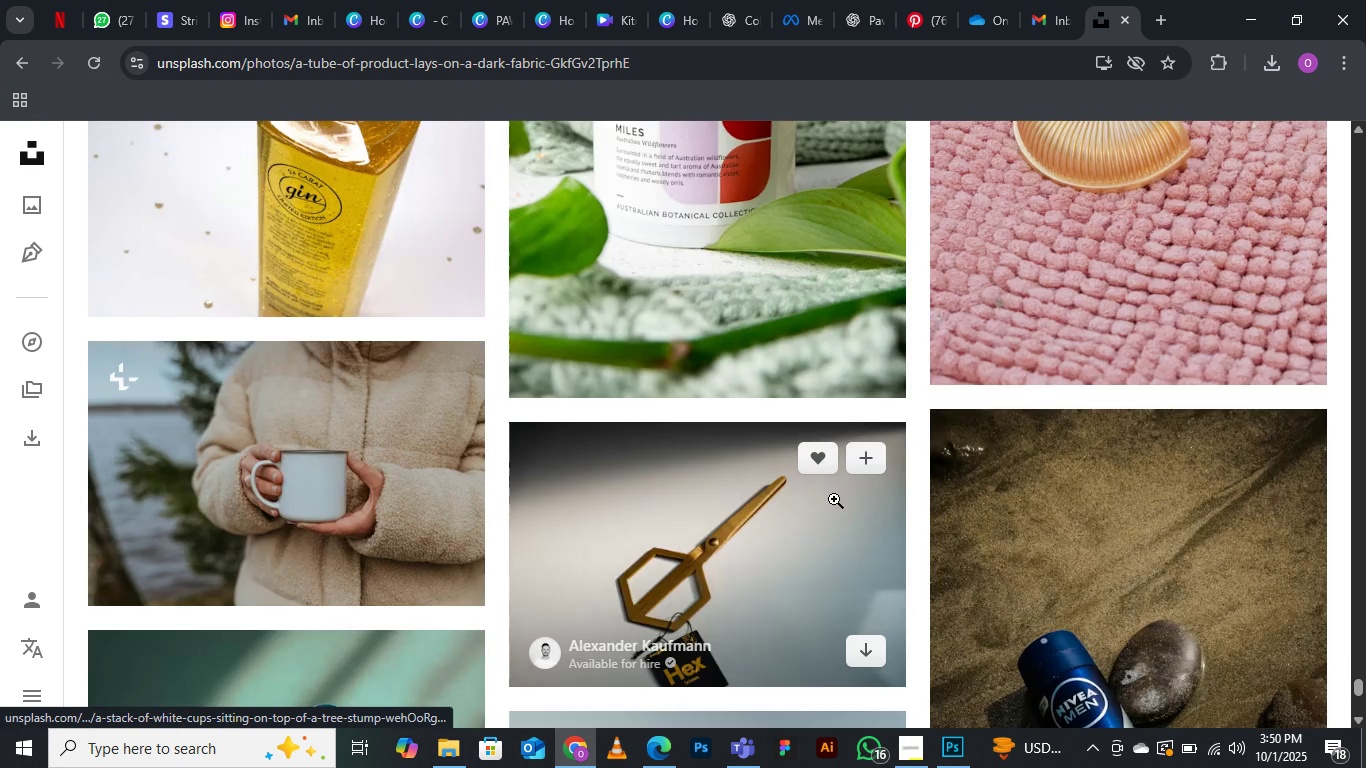 
scroll: coordinate [837, 500], scroll_direction: down, amount: 9.0
 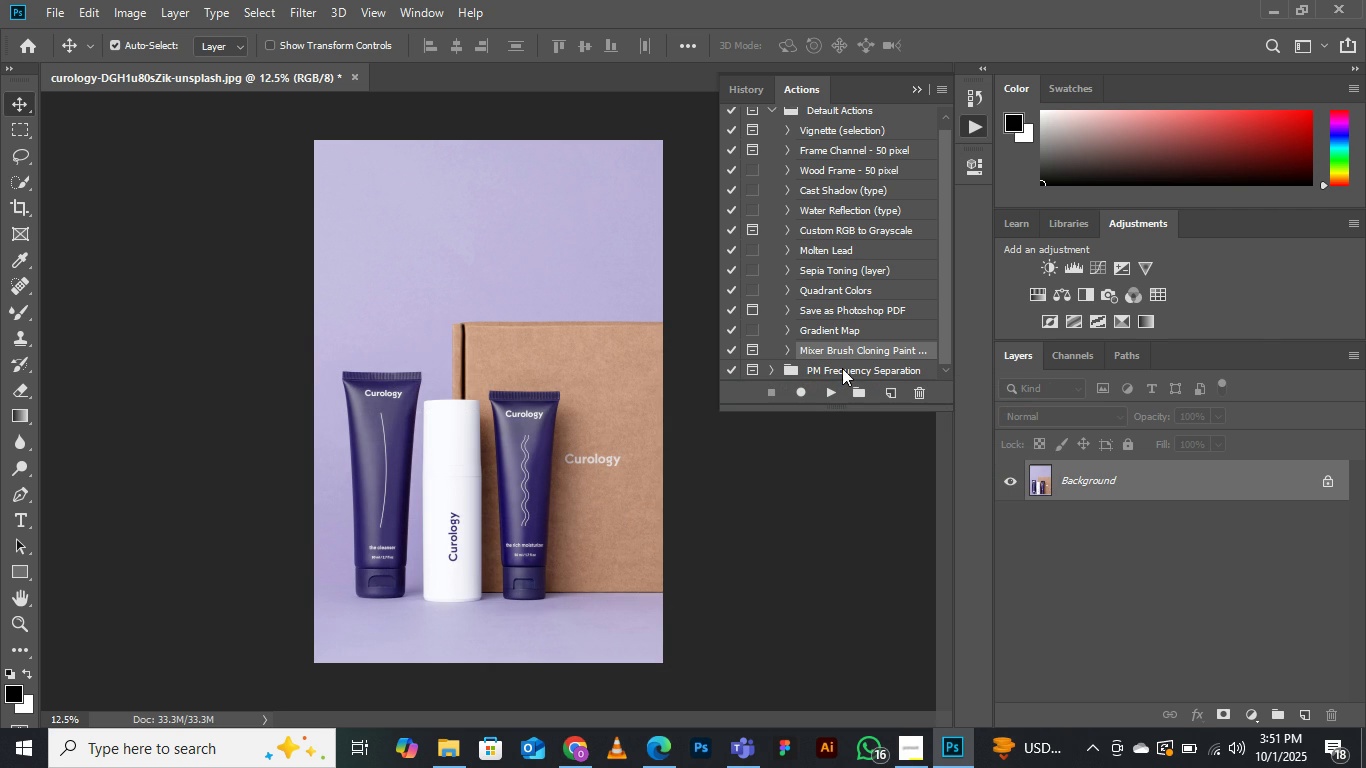 
scroll: coordinate [812, 193], scroll_direction: up, amount: 10.0
 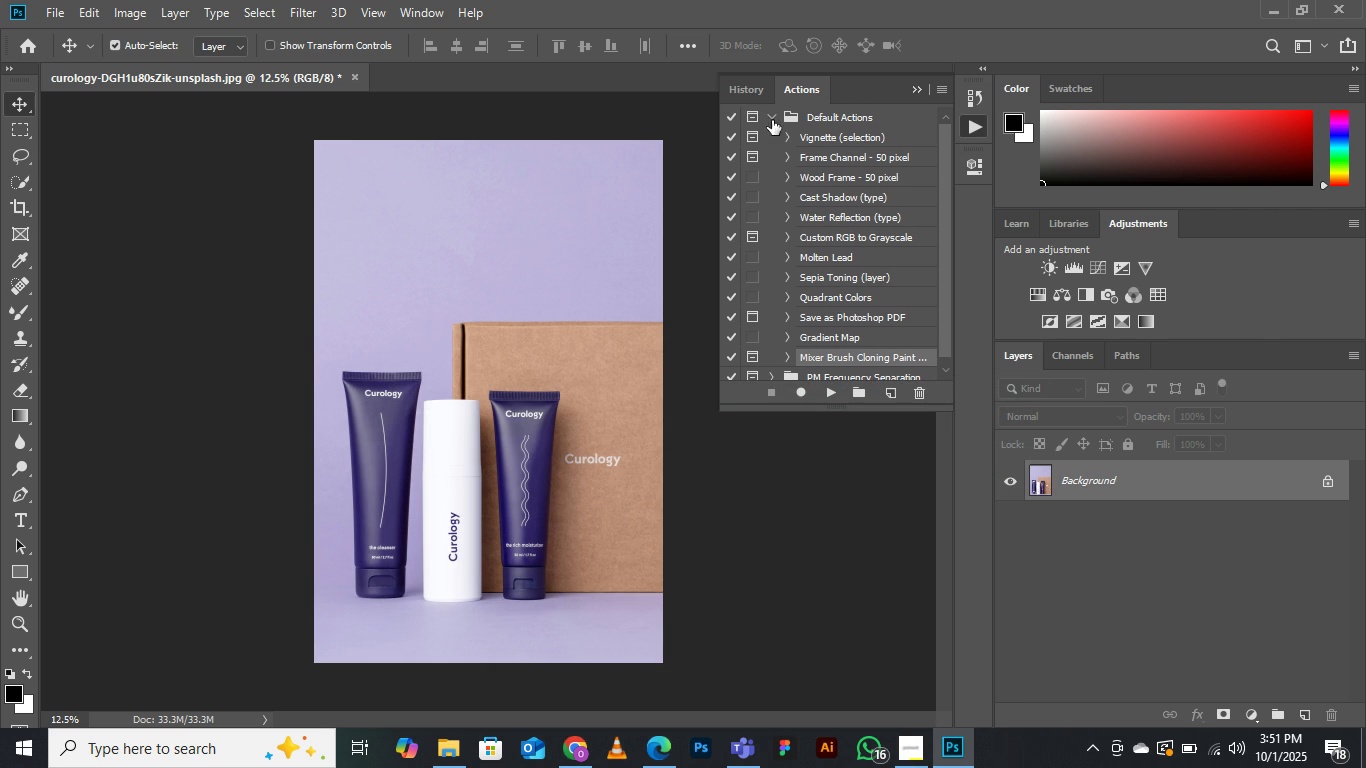 
left_click([772, 121])
 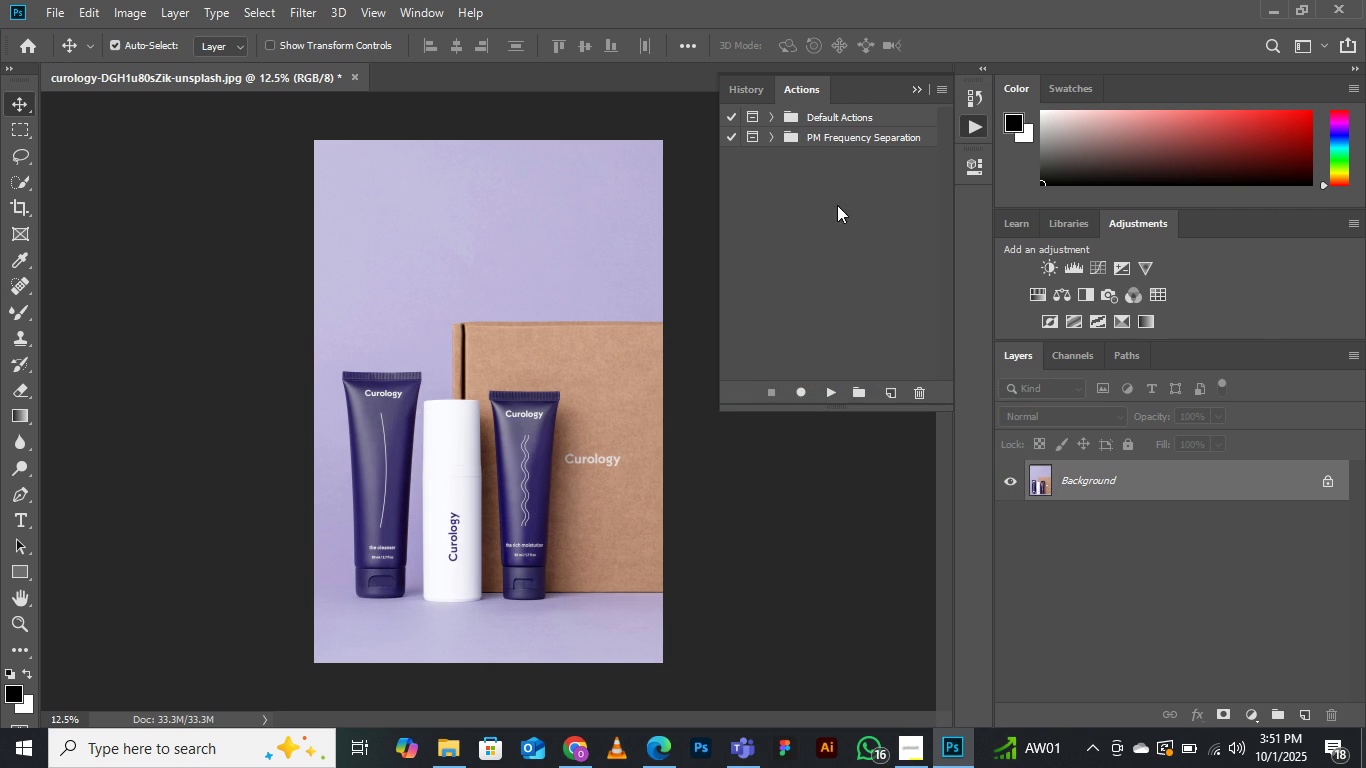 
left_click([838, 205])
 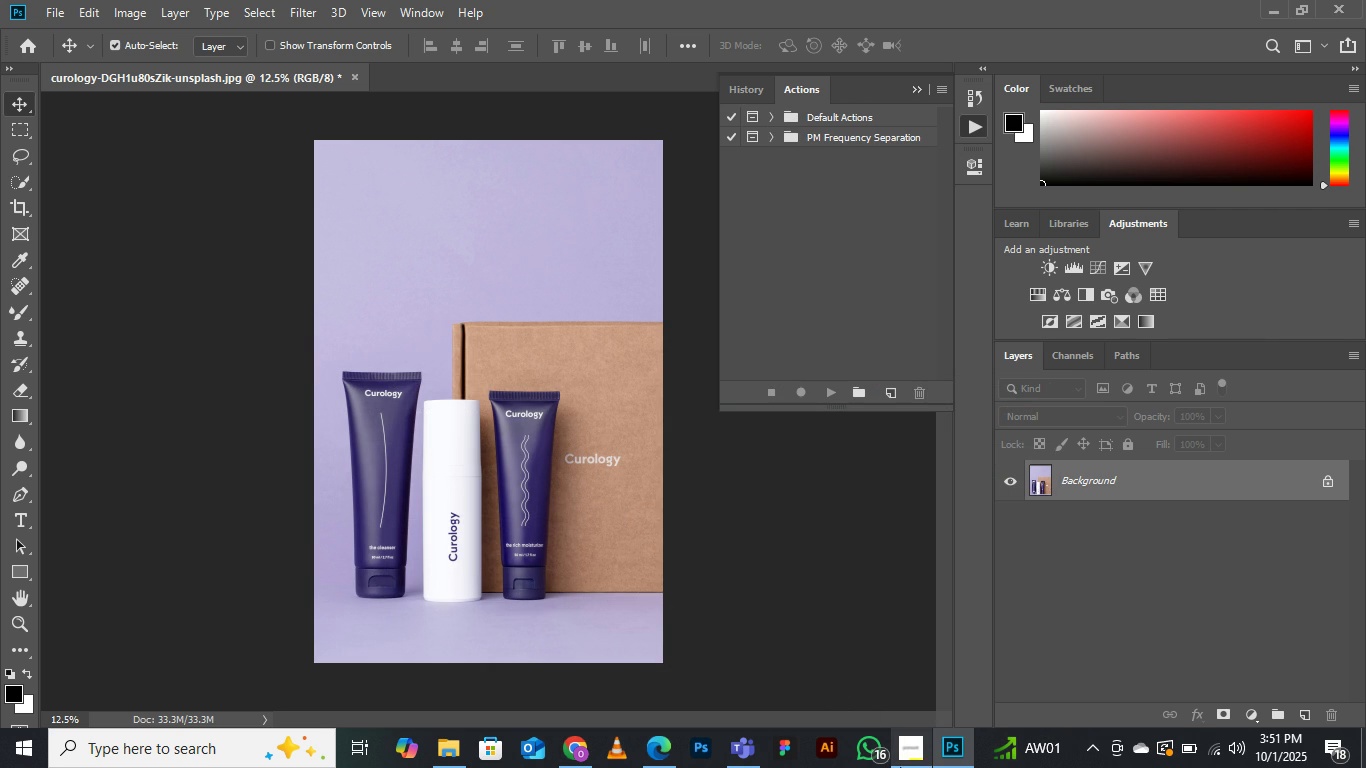 
left_click([901, 767])